 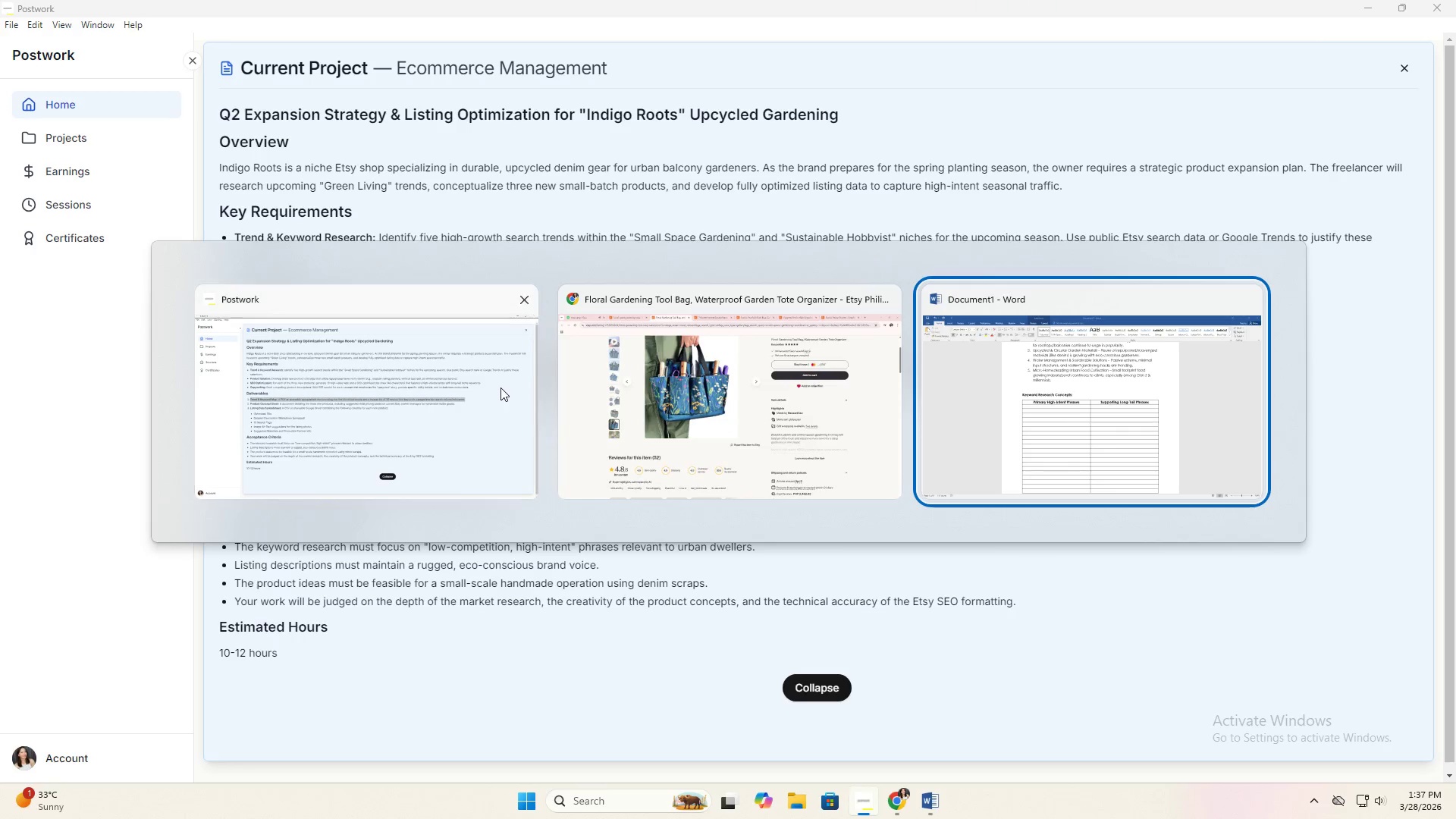 
key(Alt+Tab)
 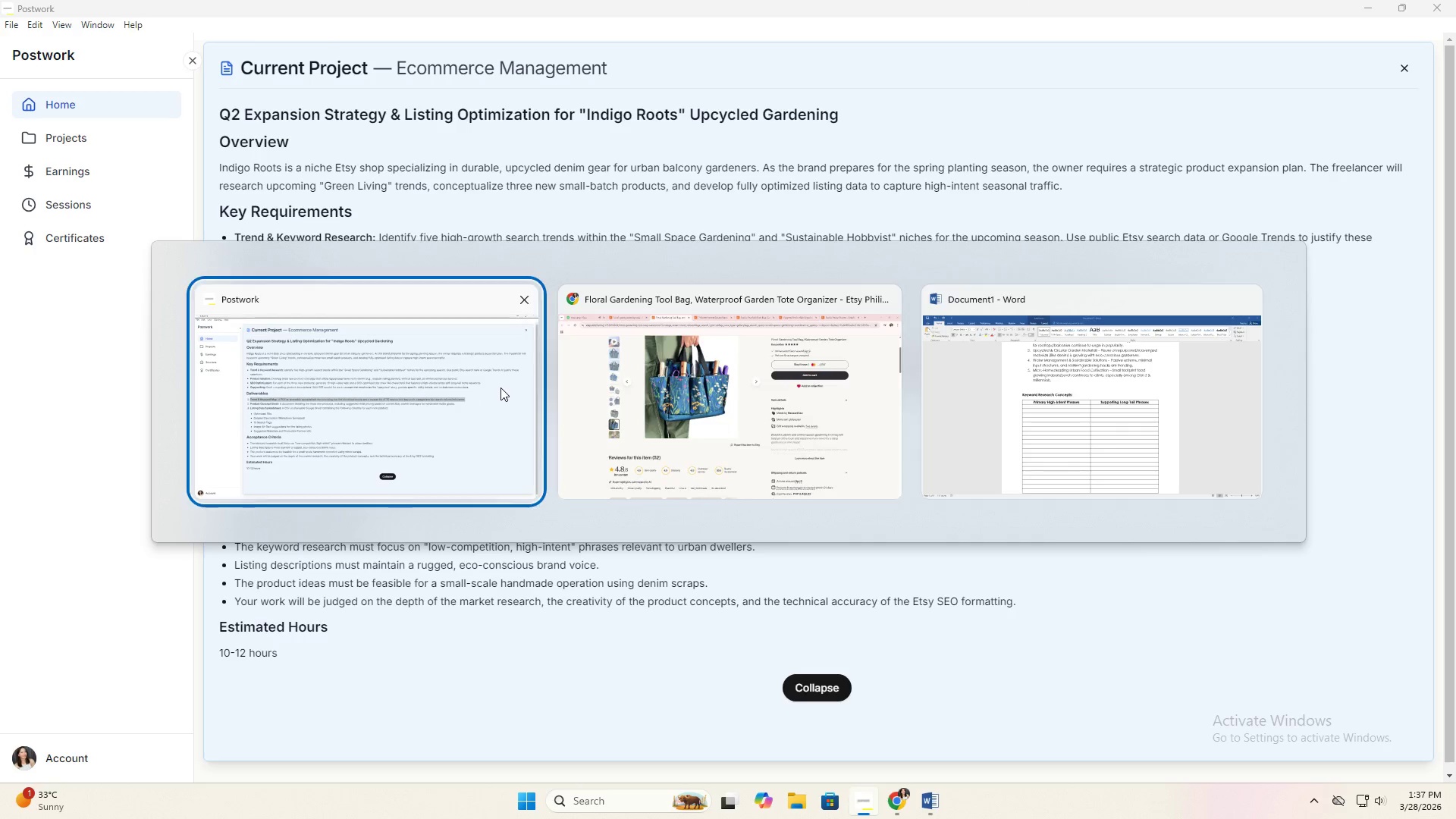 
key(Alt+Tab)
 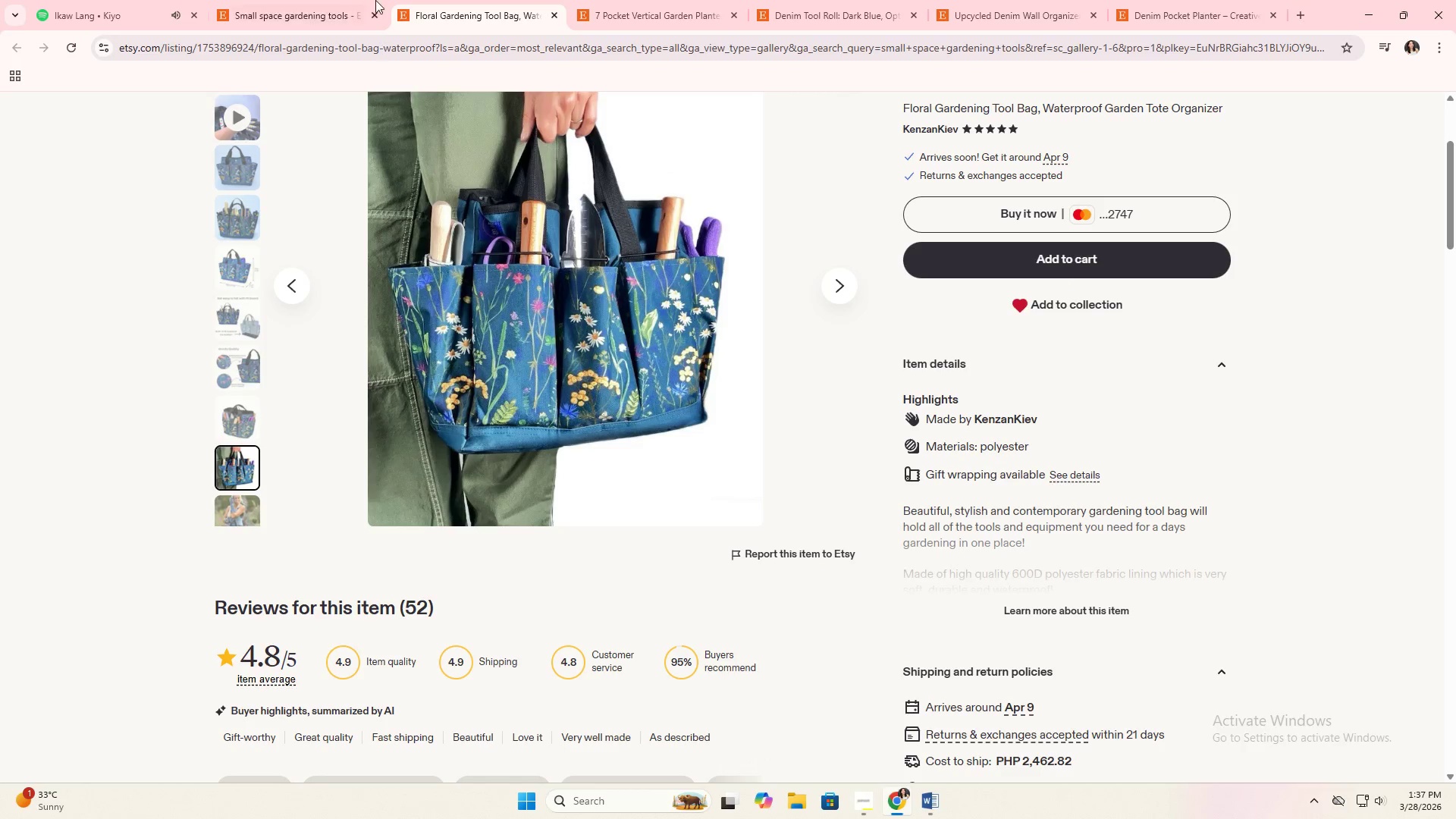 
left_click([287, 0])
 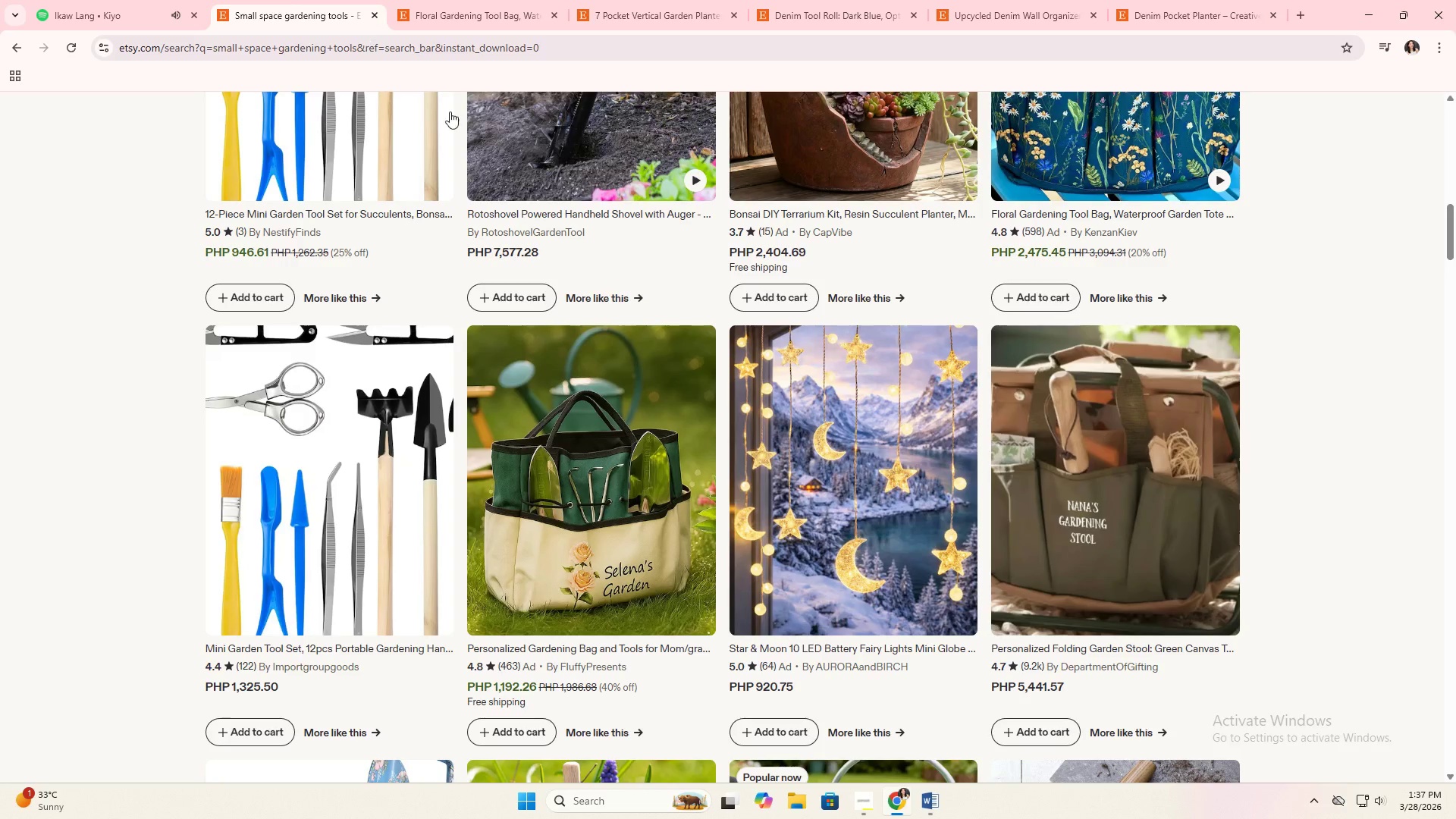 
scroll: coordinate [613, 472], scroll_direction: up, amount: 2.0
 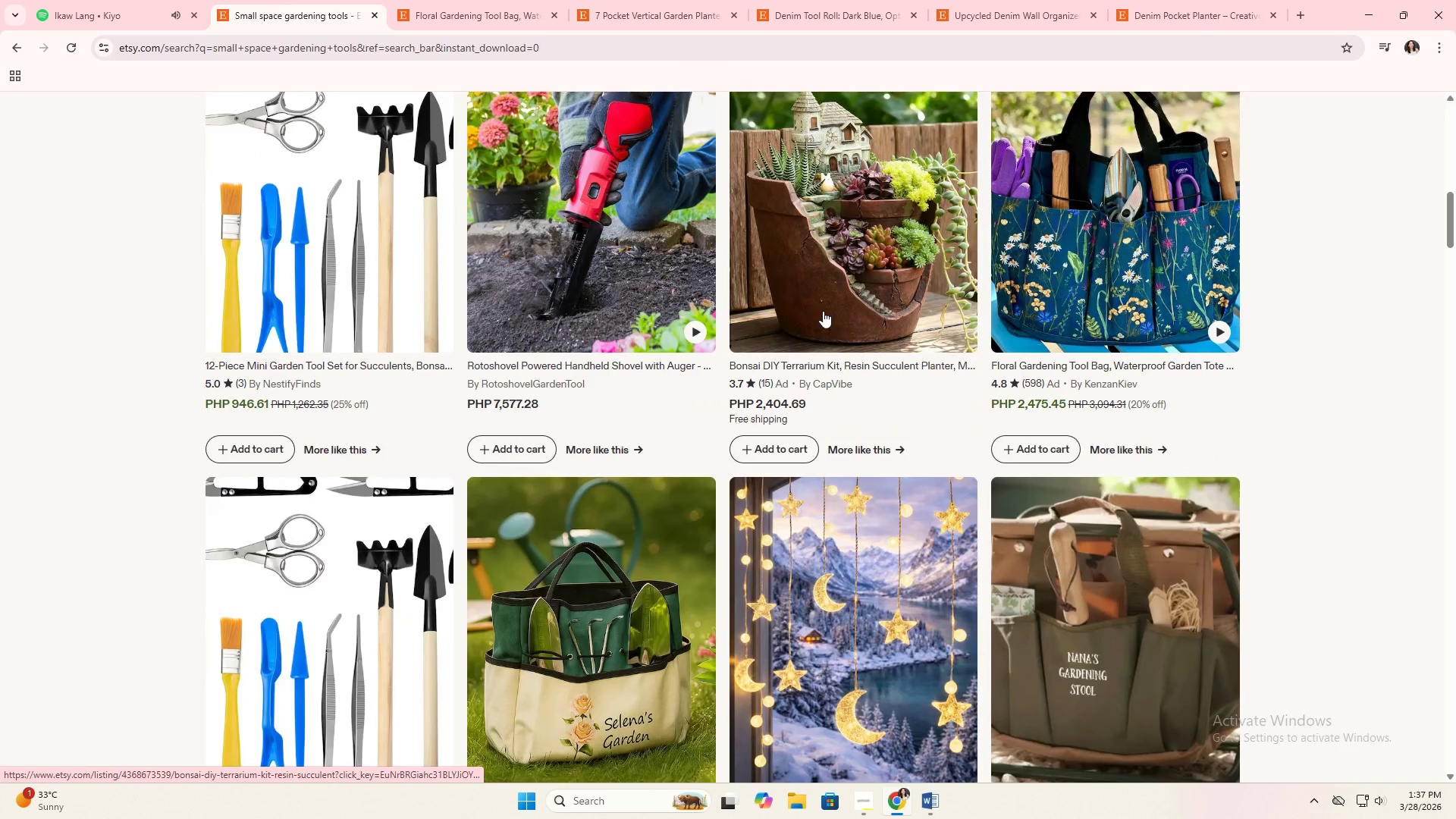 
scroll: coordinate [588, 558], scroll_direction: down, amount: 13.0
 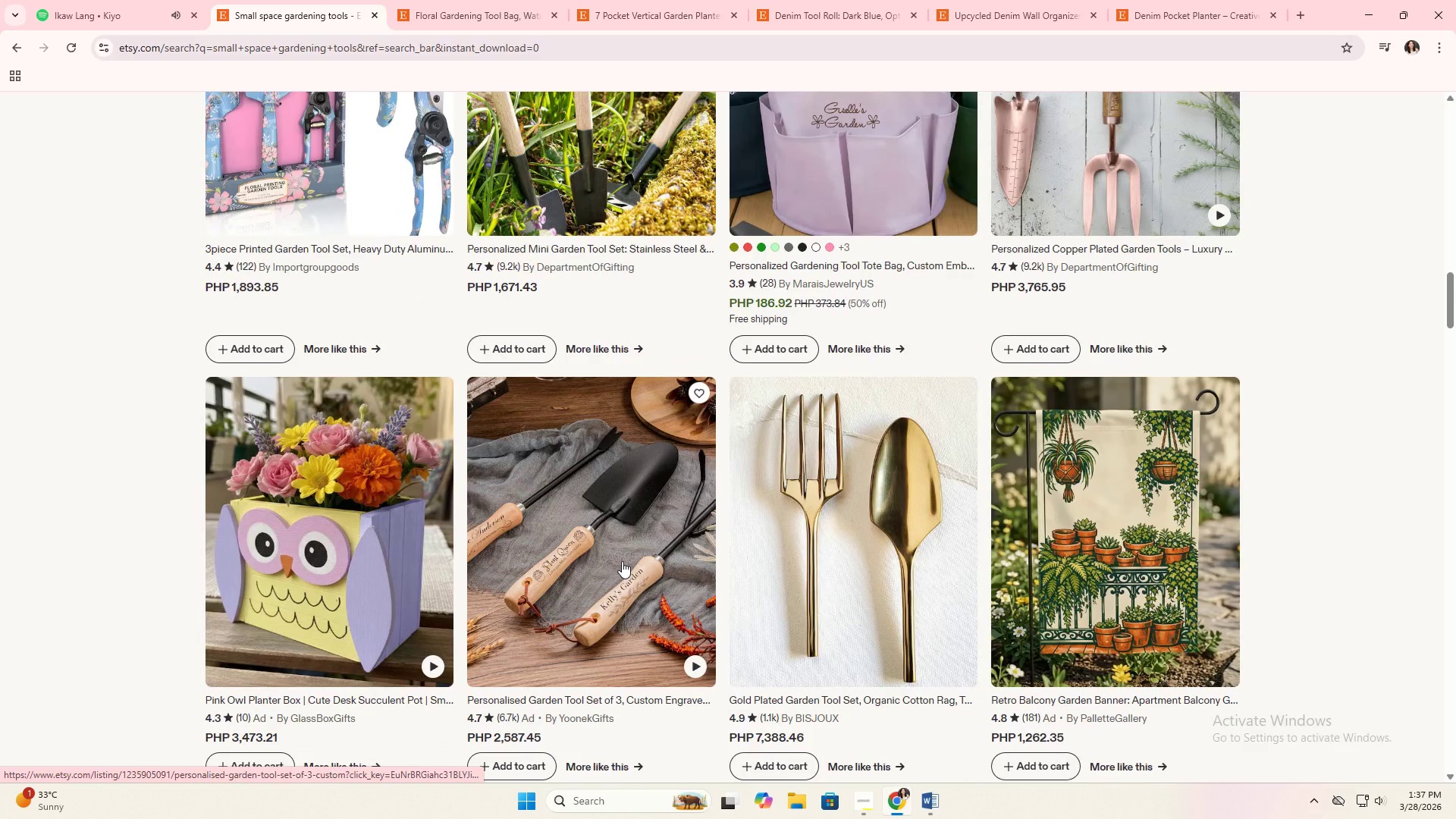 
scroll: coordinate [623, 570], scroll_direction: up, amount: 35.0
 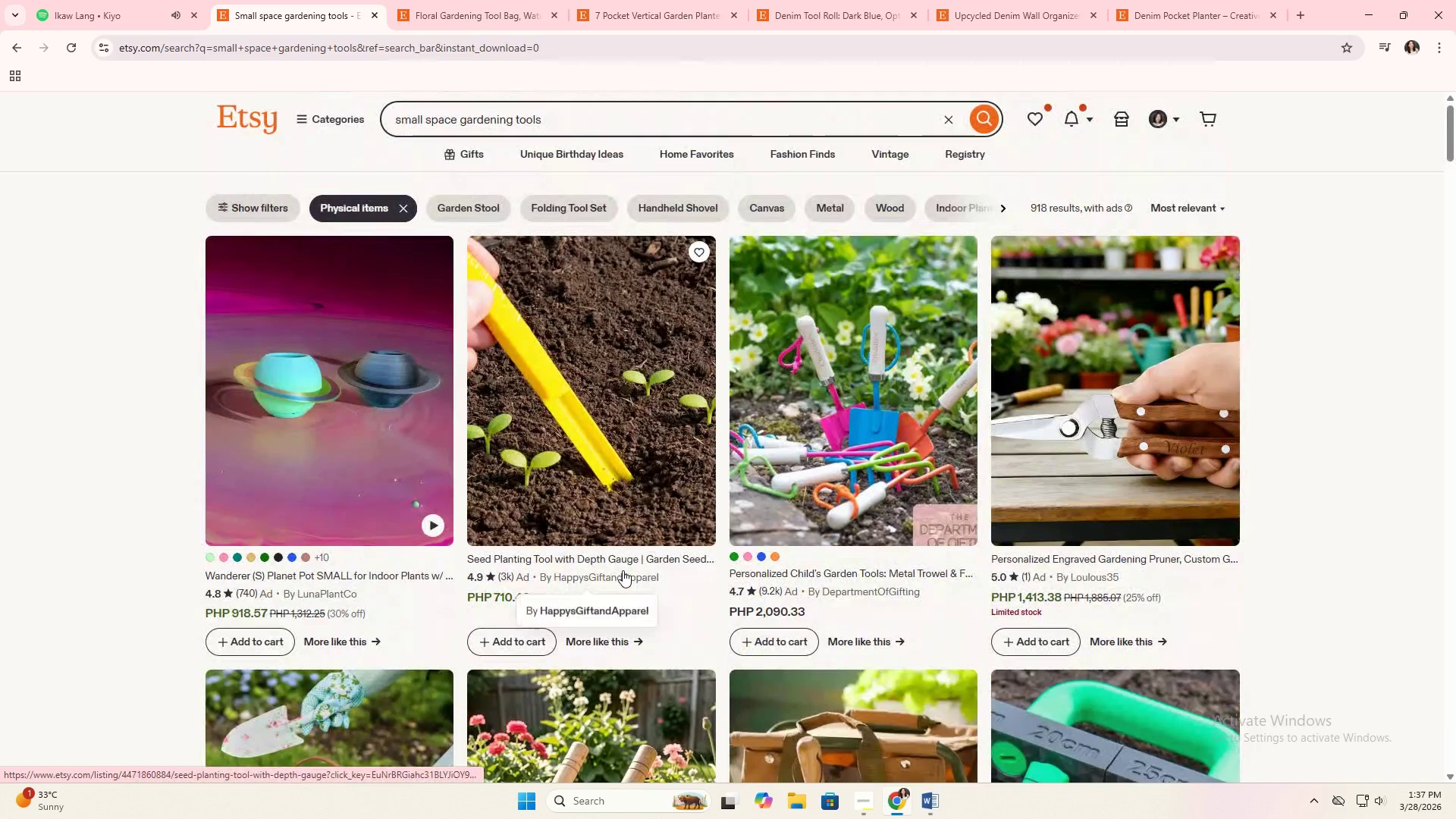 
key(Alt+AltLeft)
 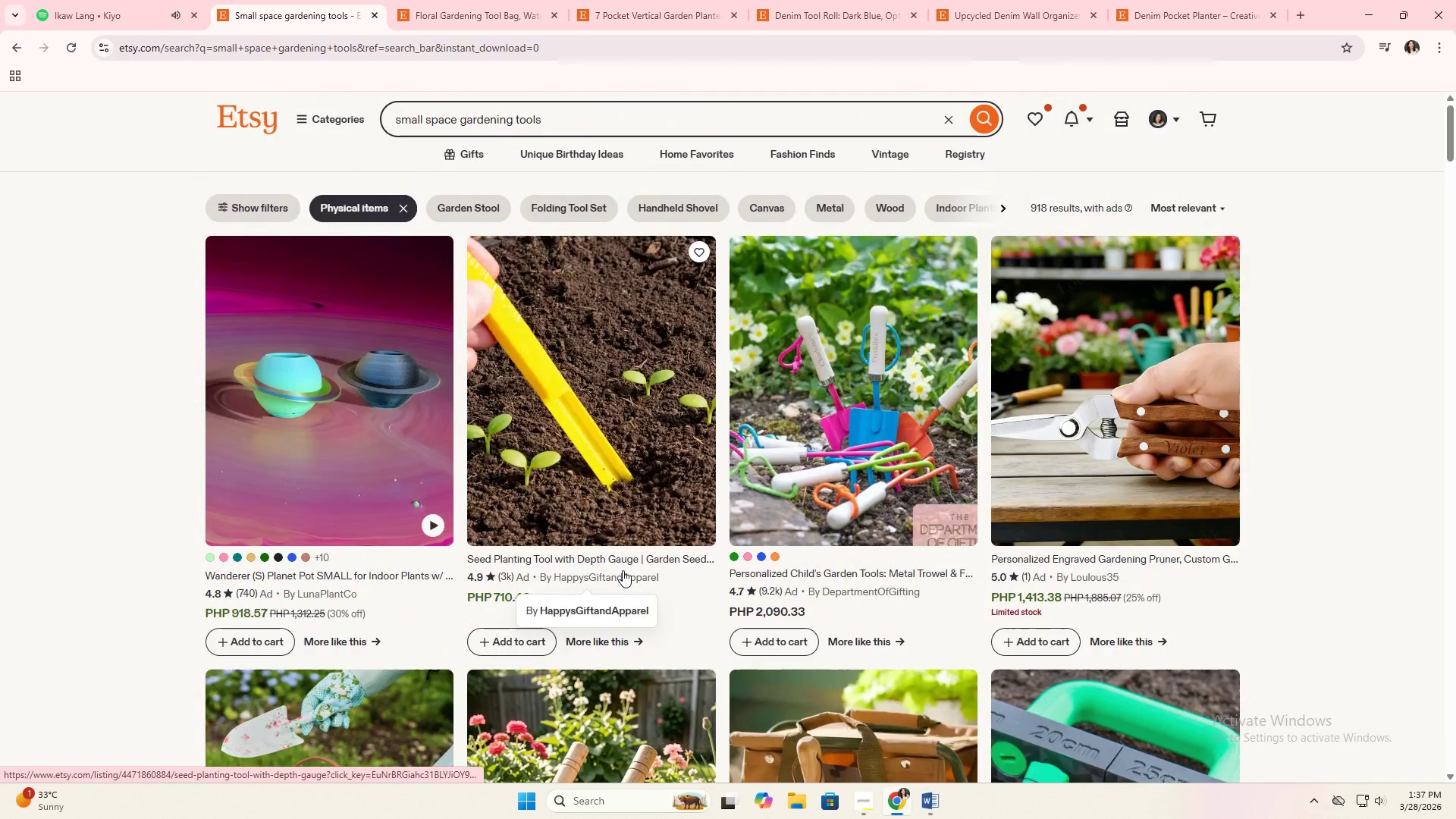 
key(Alt+Tab)